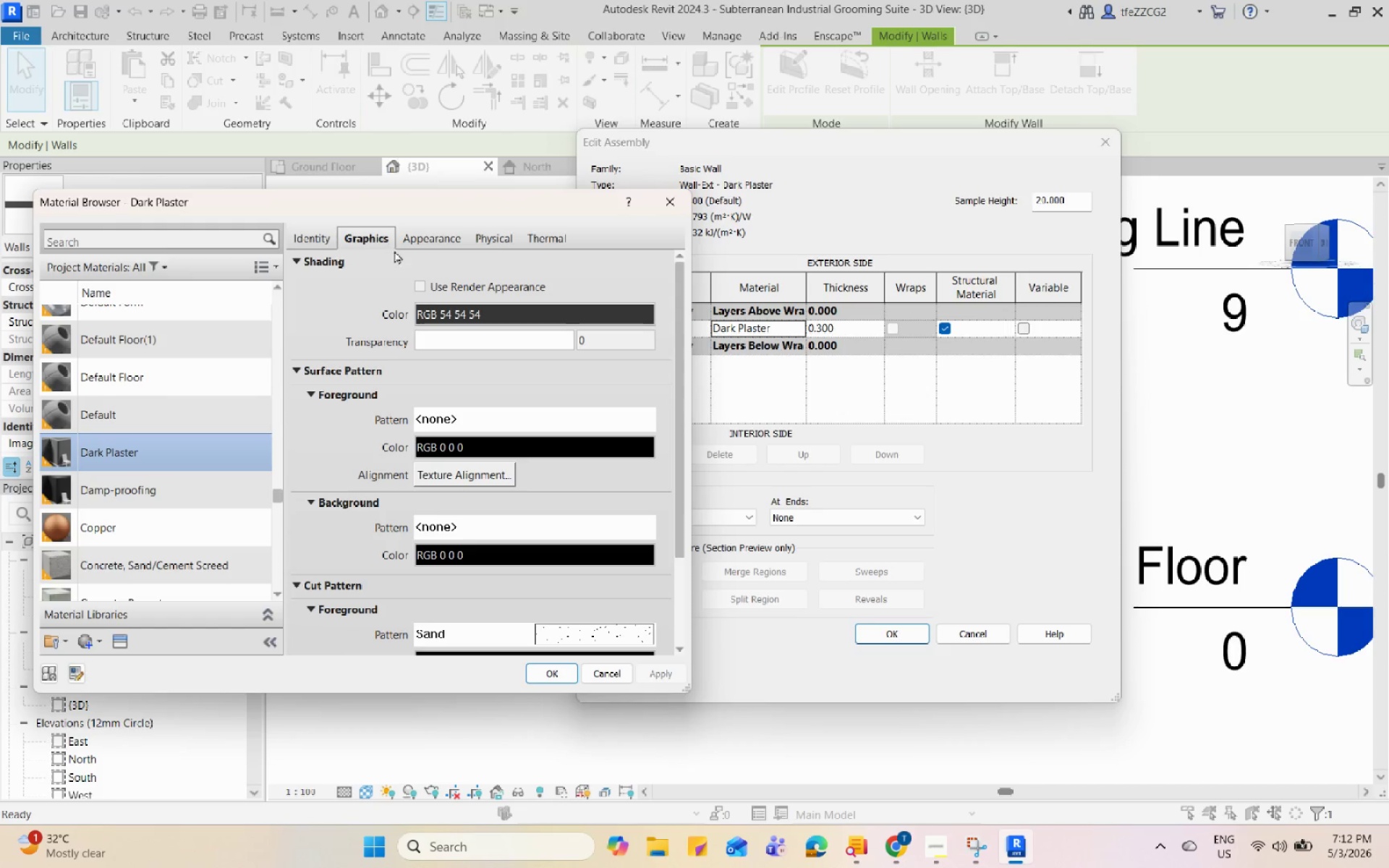 
left_click([425, 289])
 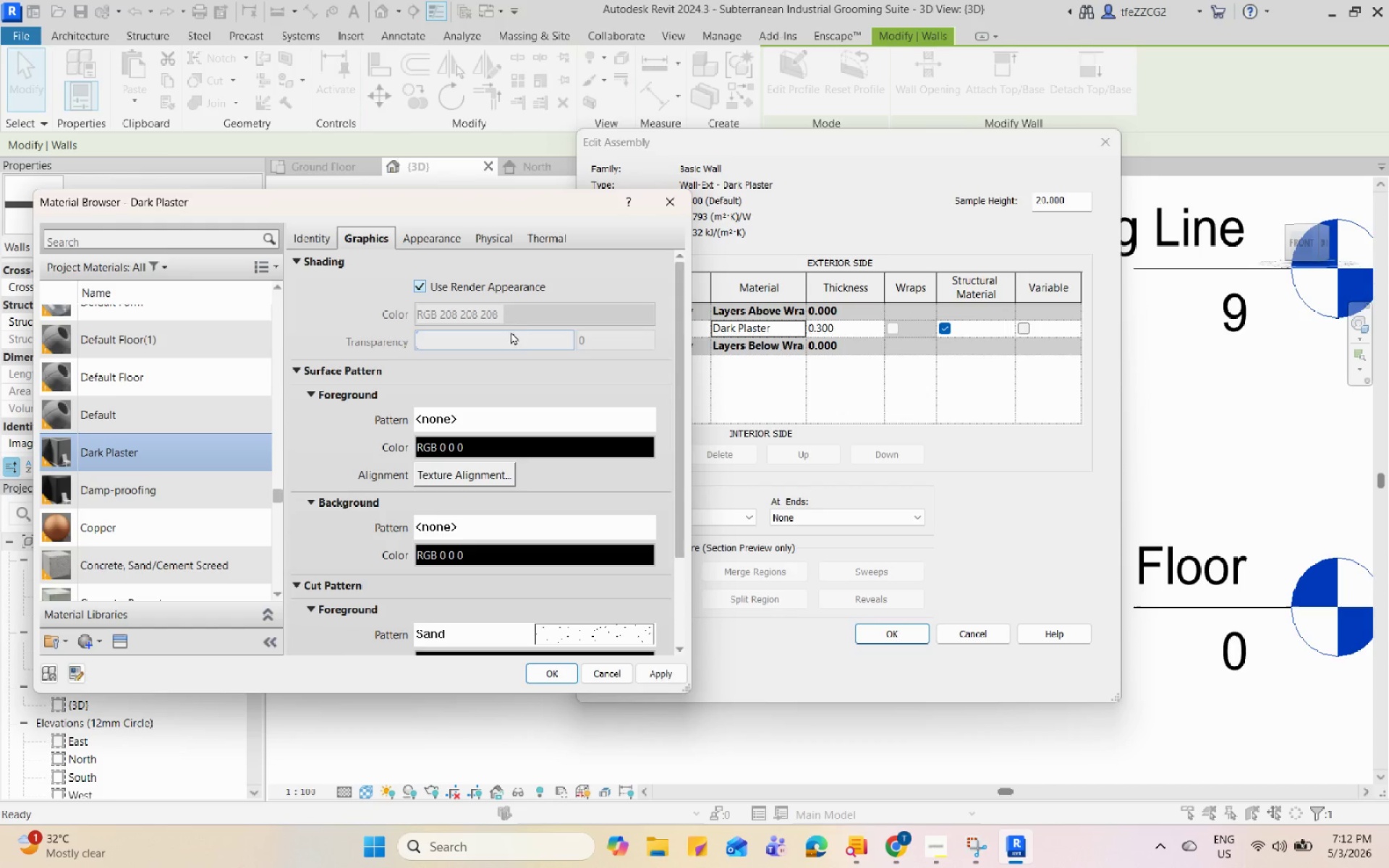 
left_click([527, 320])
 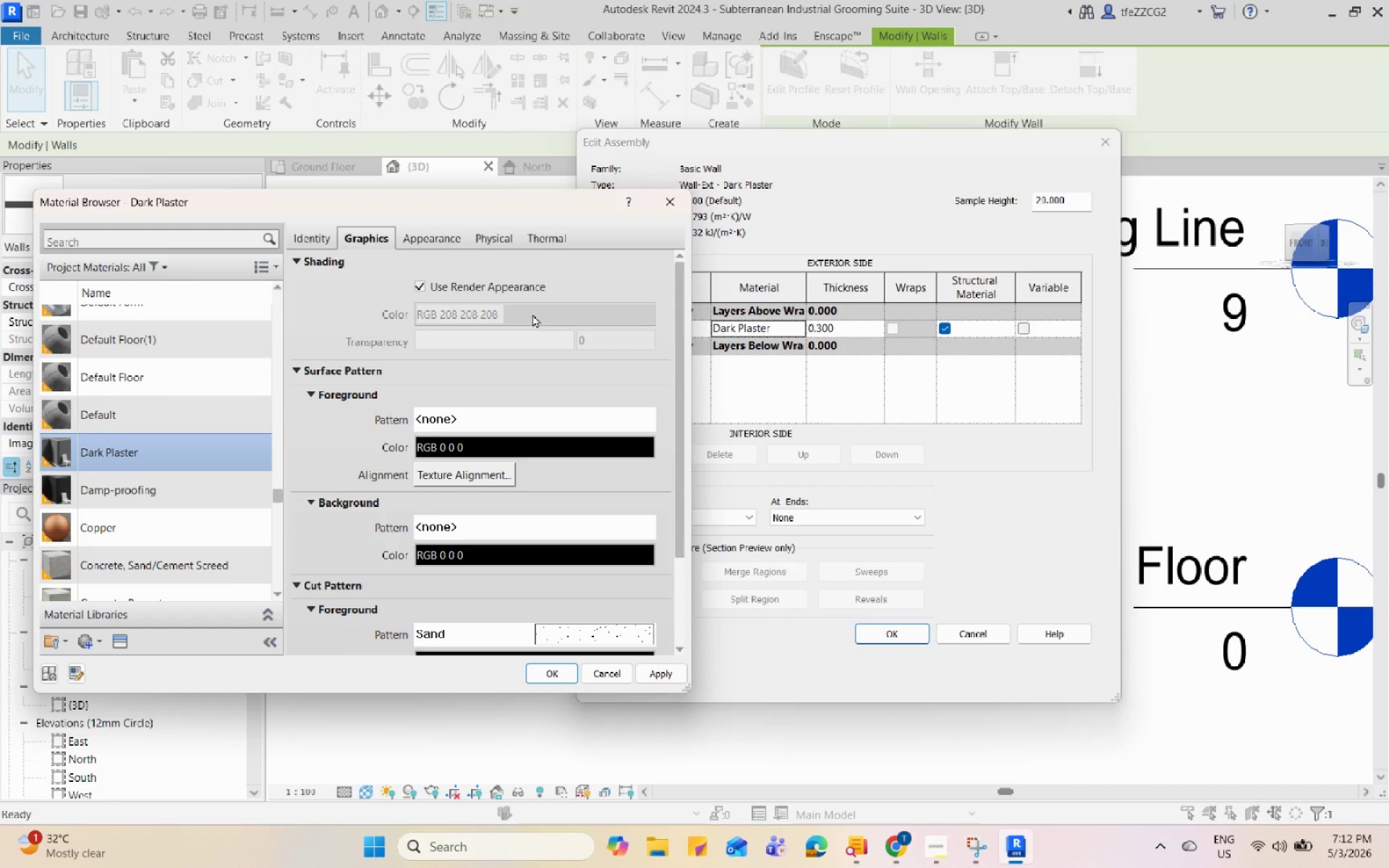 
left_click([444, 235])
 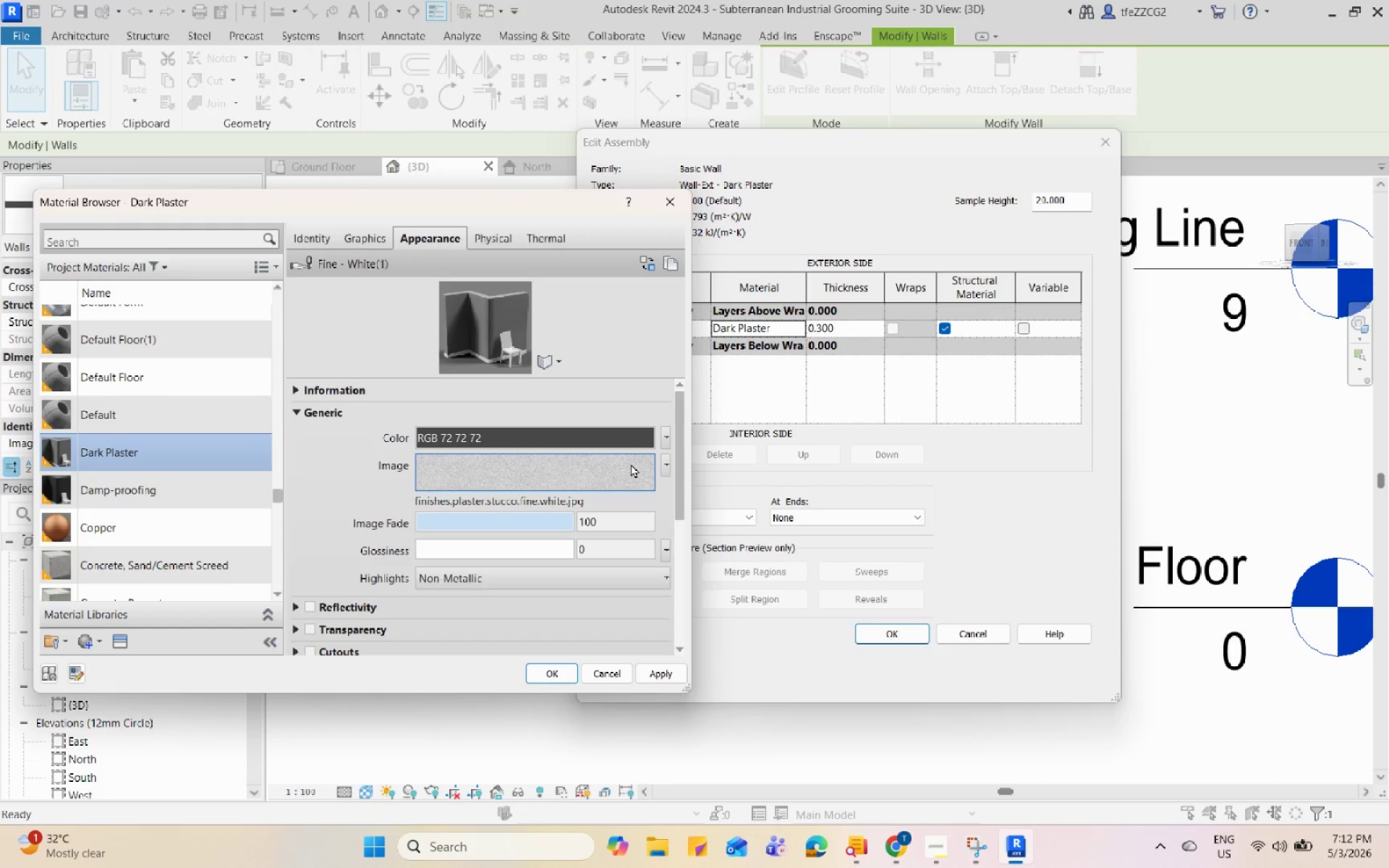 
left_click([663, 466])
 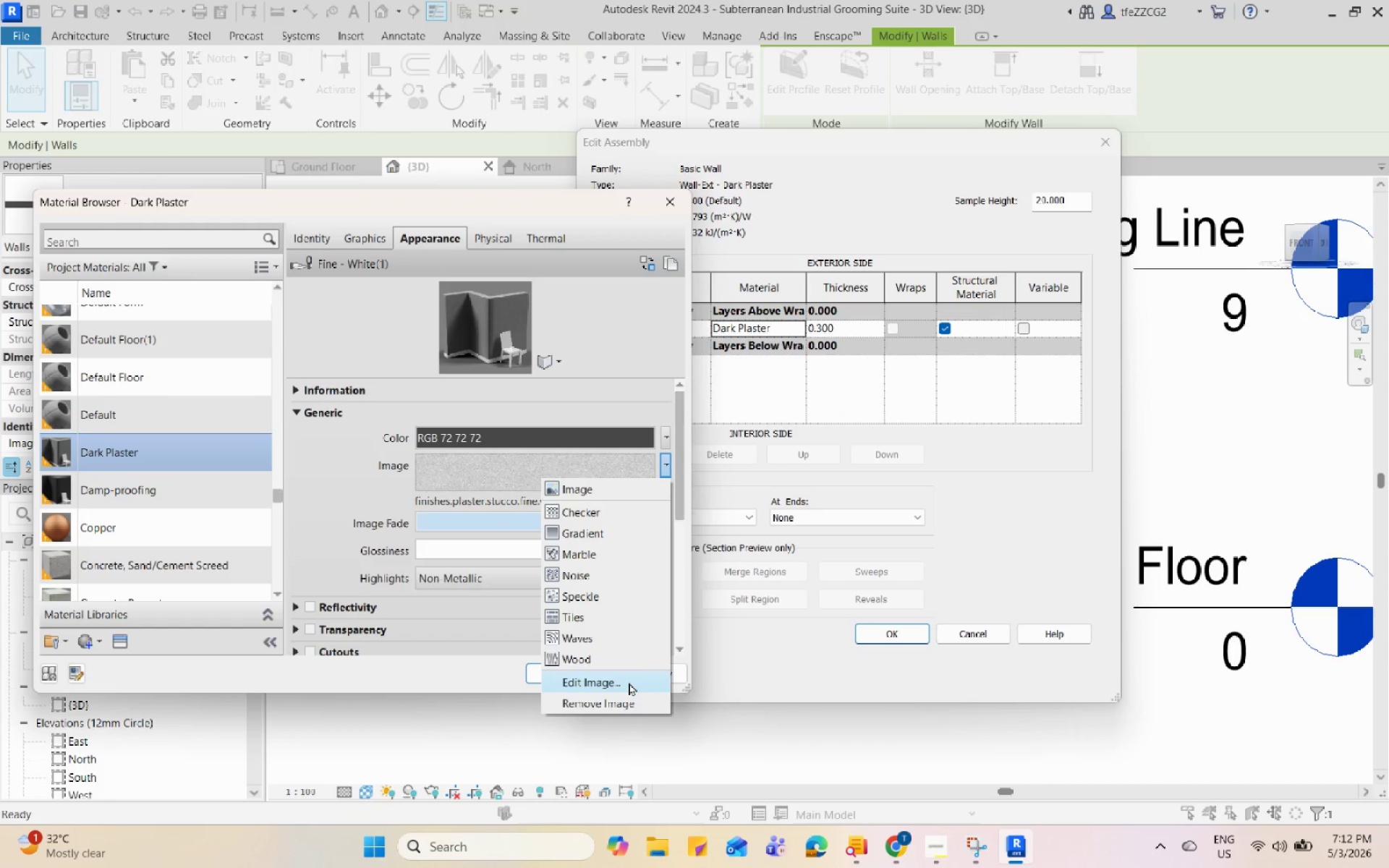 
left_click([486, 462])
 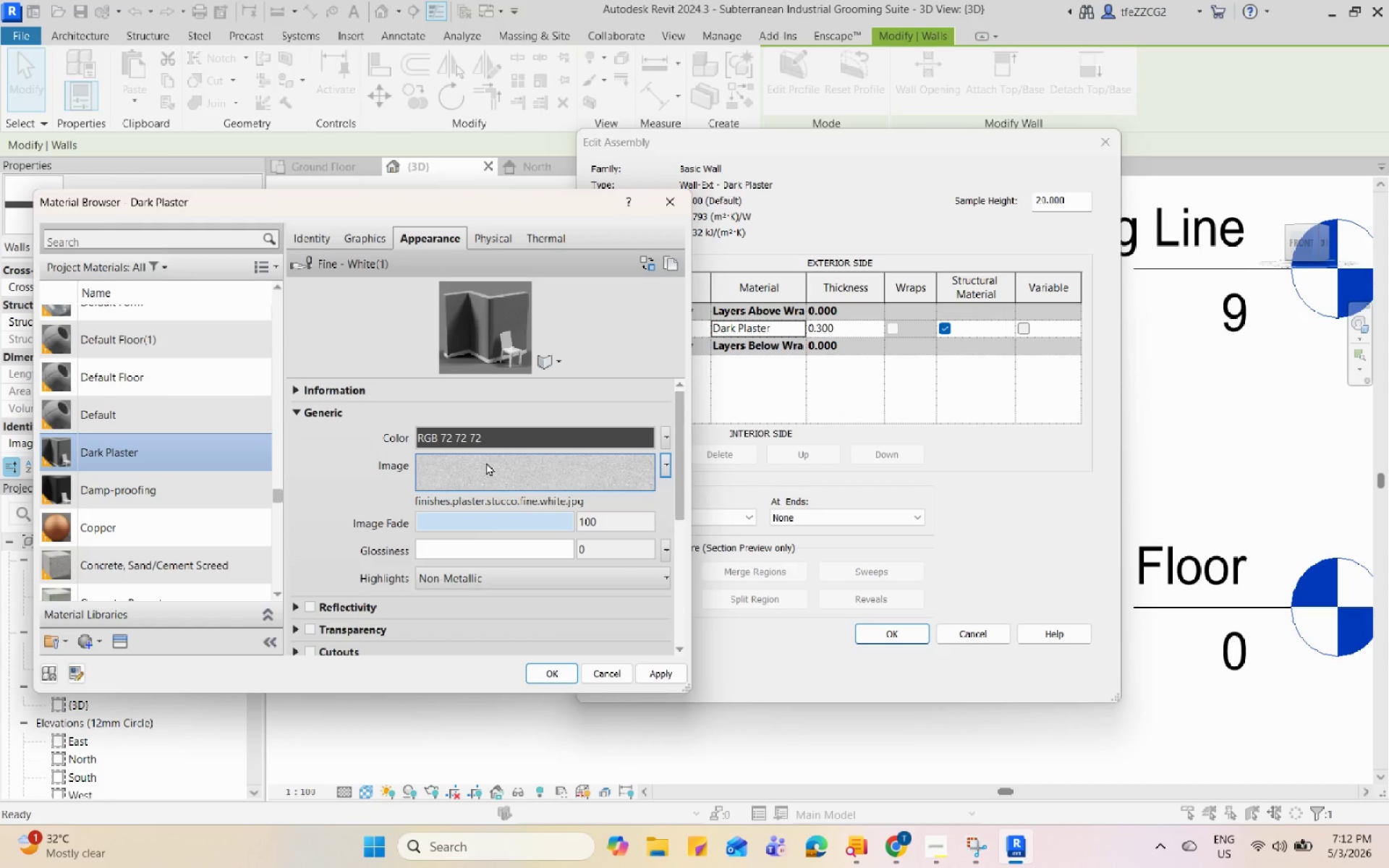 
left_click([486, 462])
 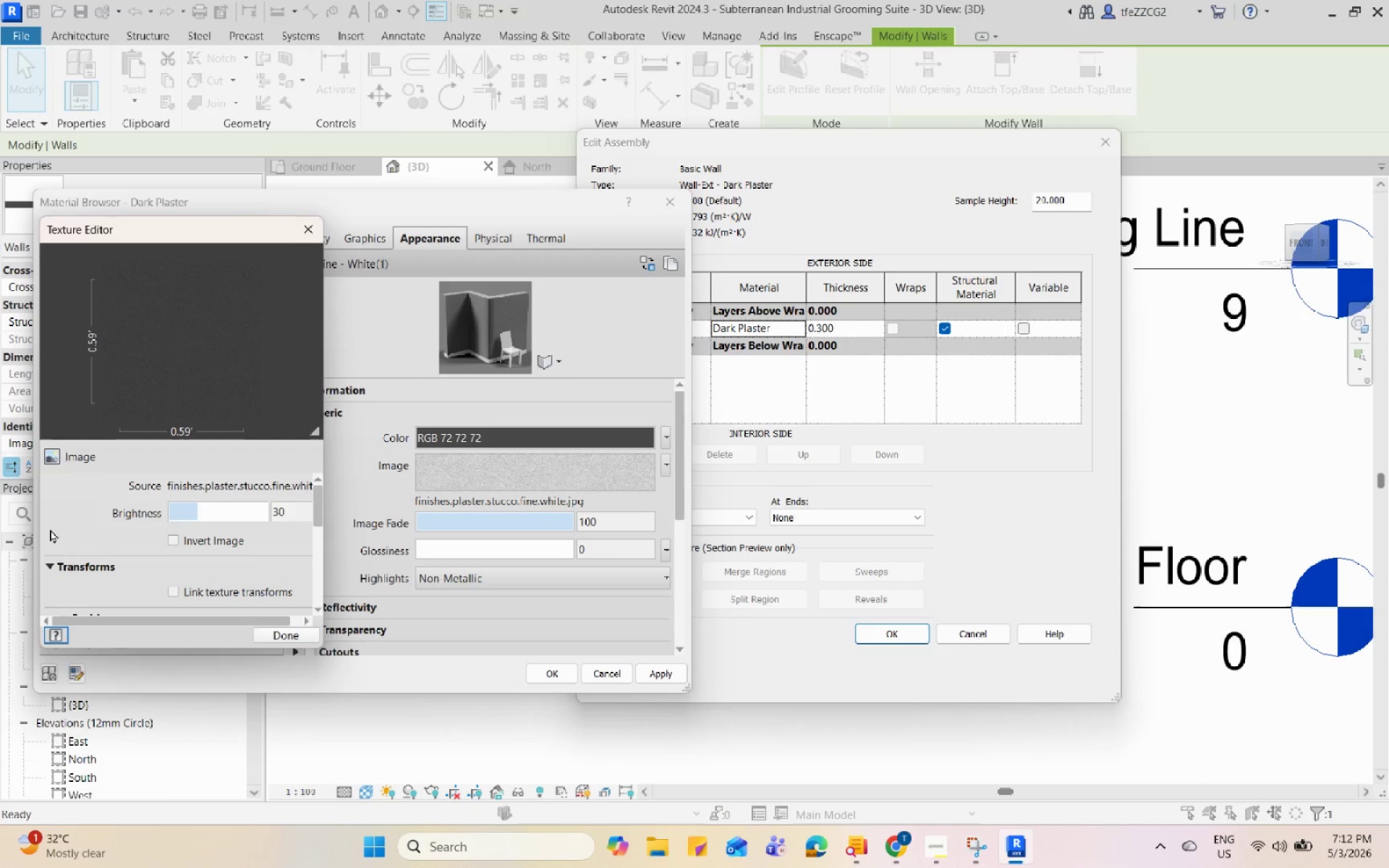 
scroll: coordinate [61, 520], scroll_direction: down, amount: 1.0
 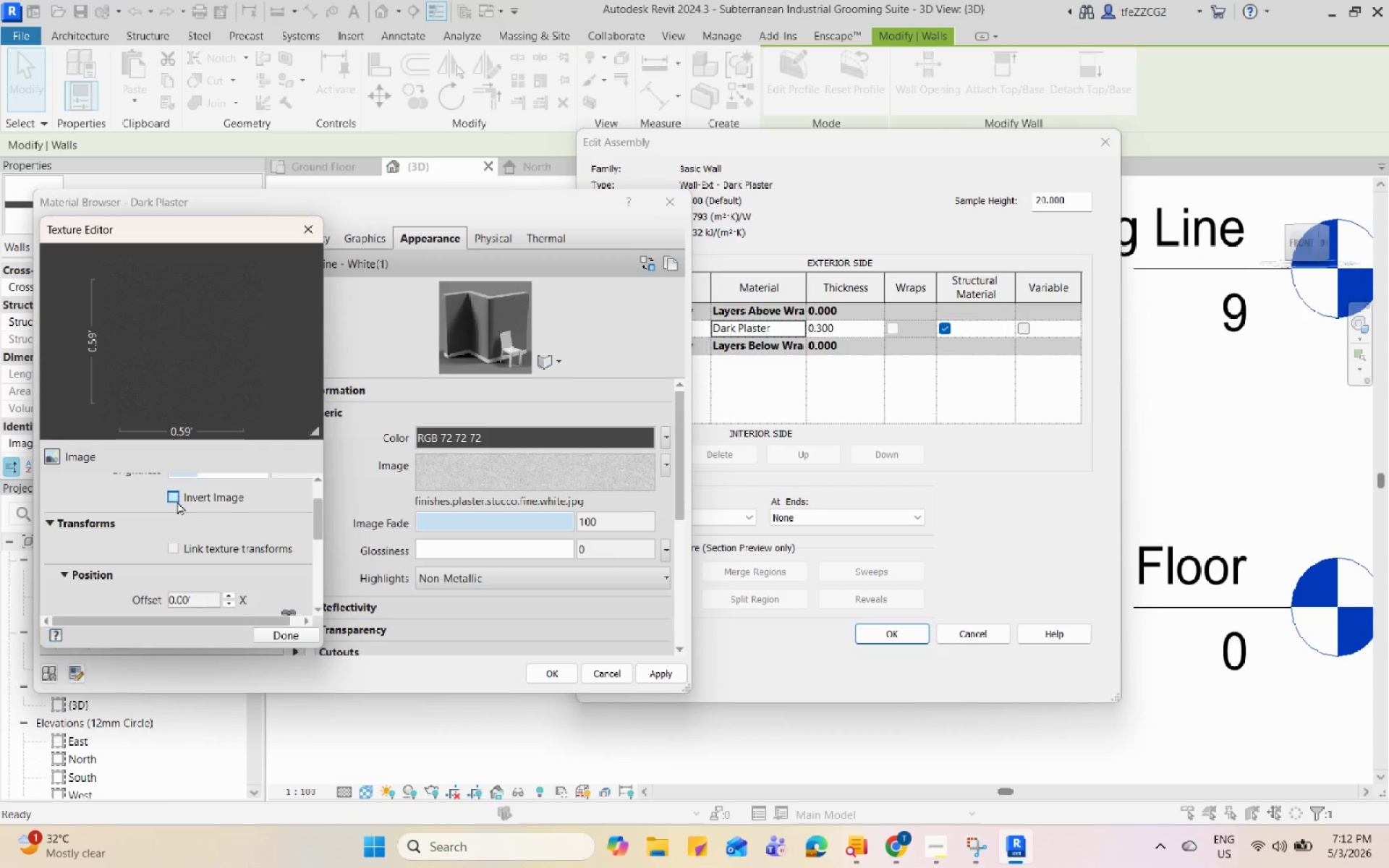 
scroll: coordinate [118, 497], scroll_direction: up, amount: 3.0
 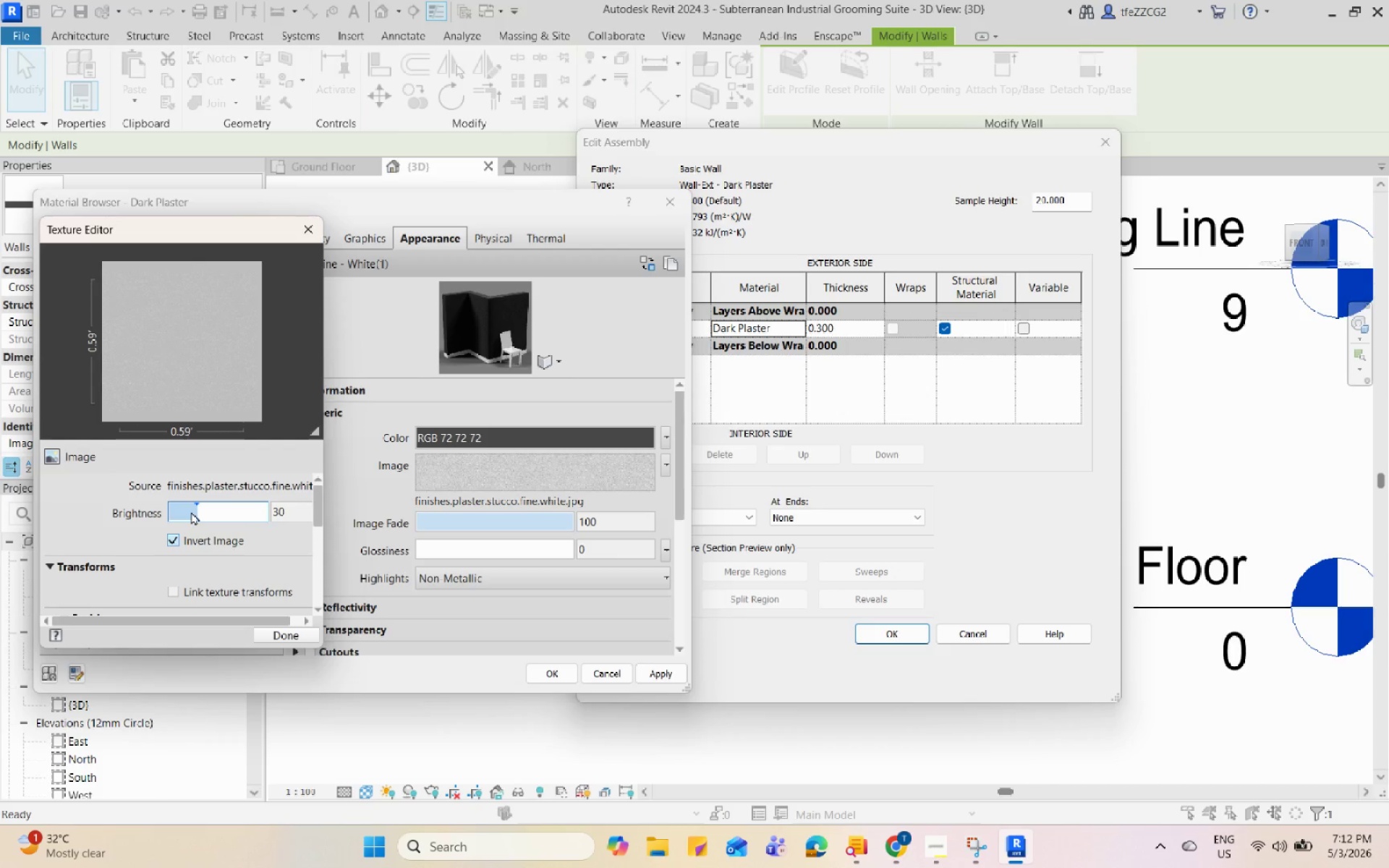 
left_click_drag(start_coordinate=[191, 511], to_coordinate=[263, 512])
 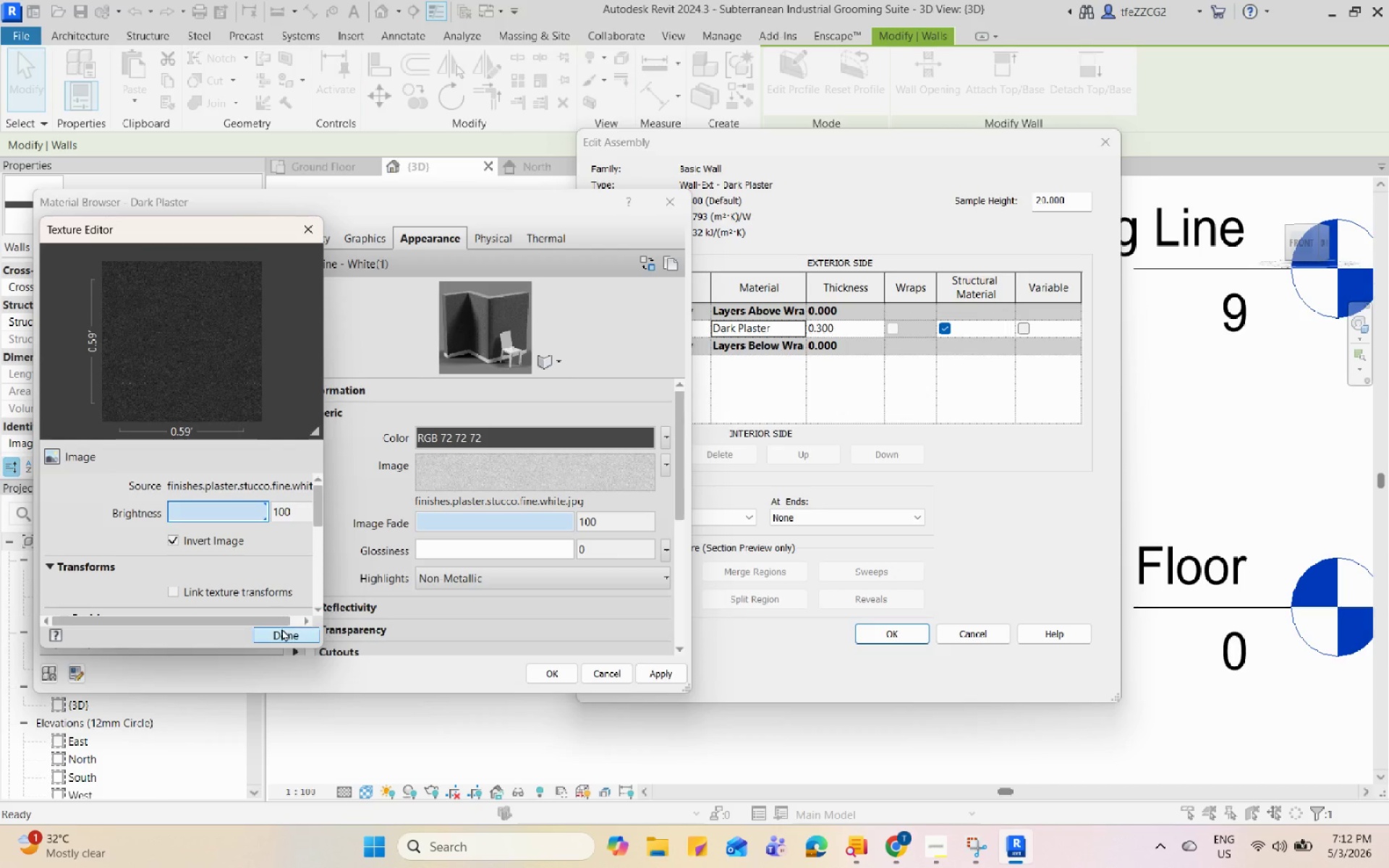 
left_click([280, 634])
 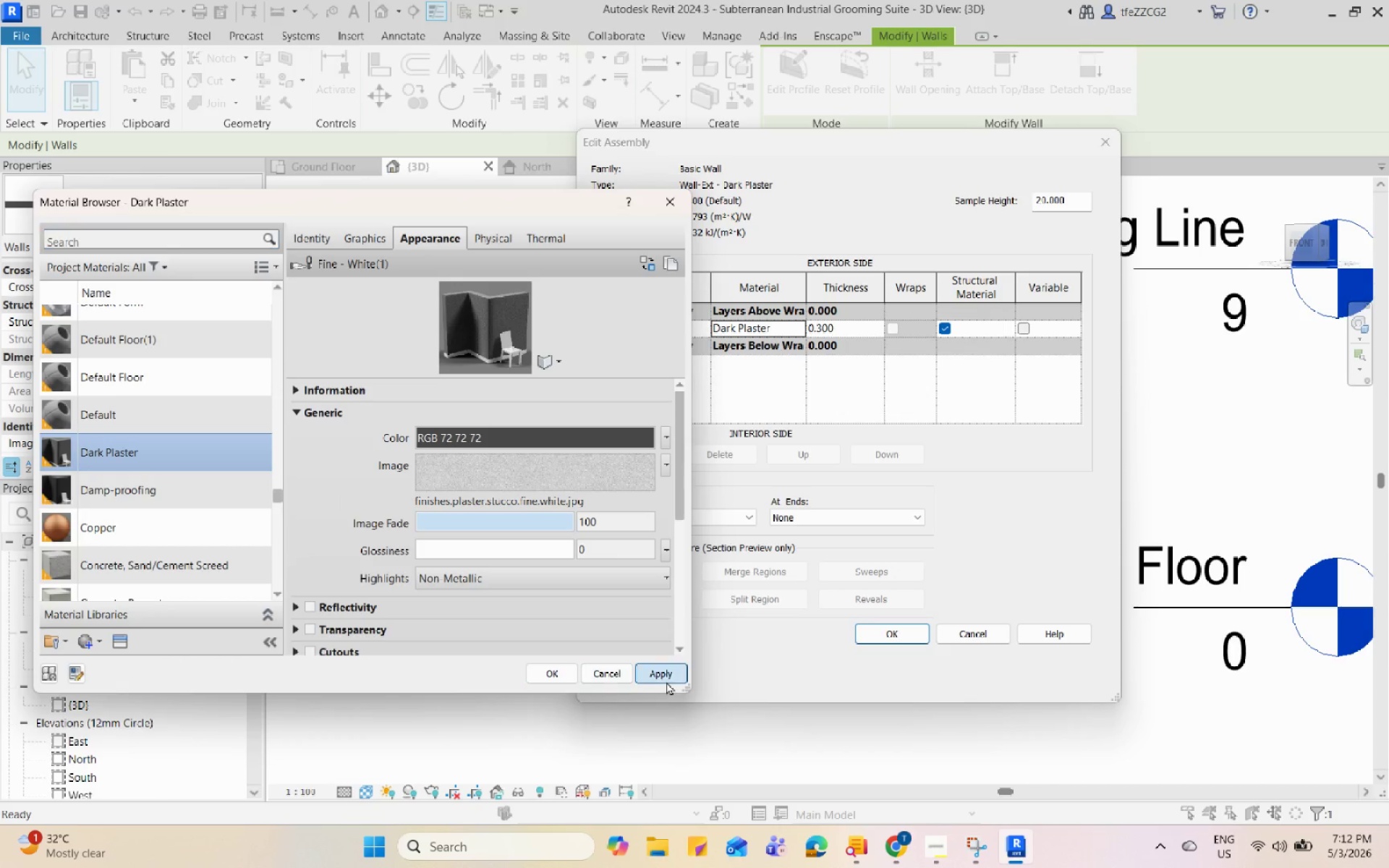 
left_click([572, 678])
 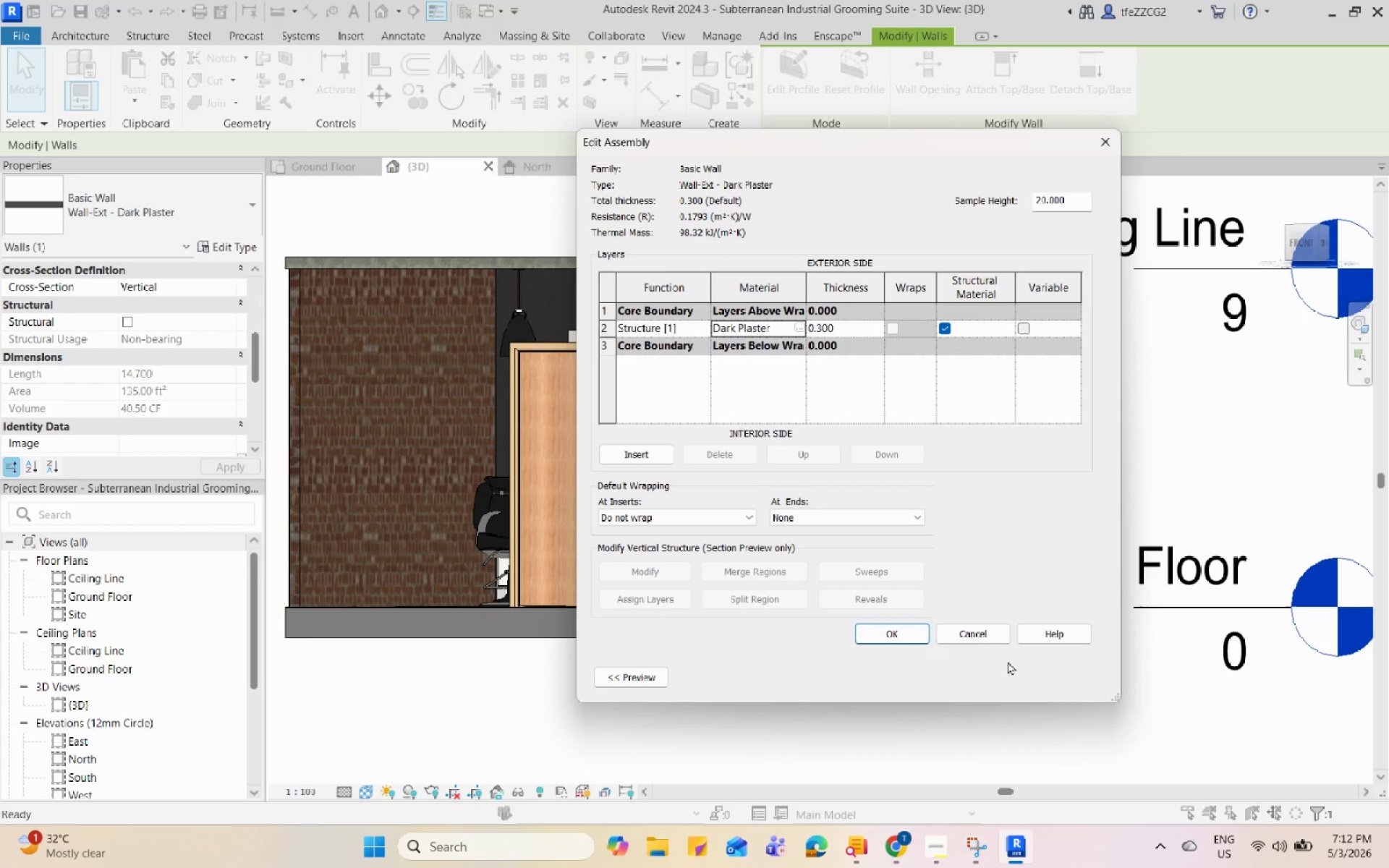 
left_click([902, 634])
 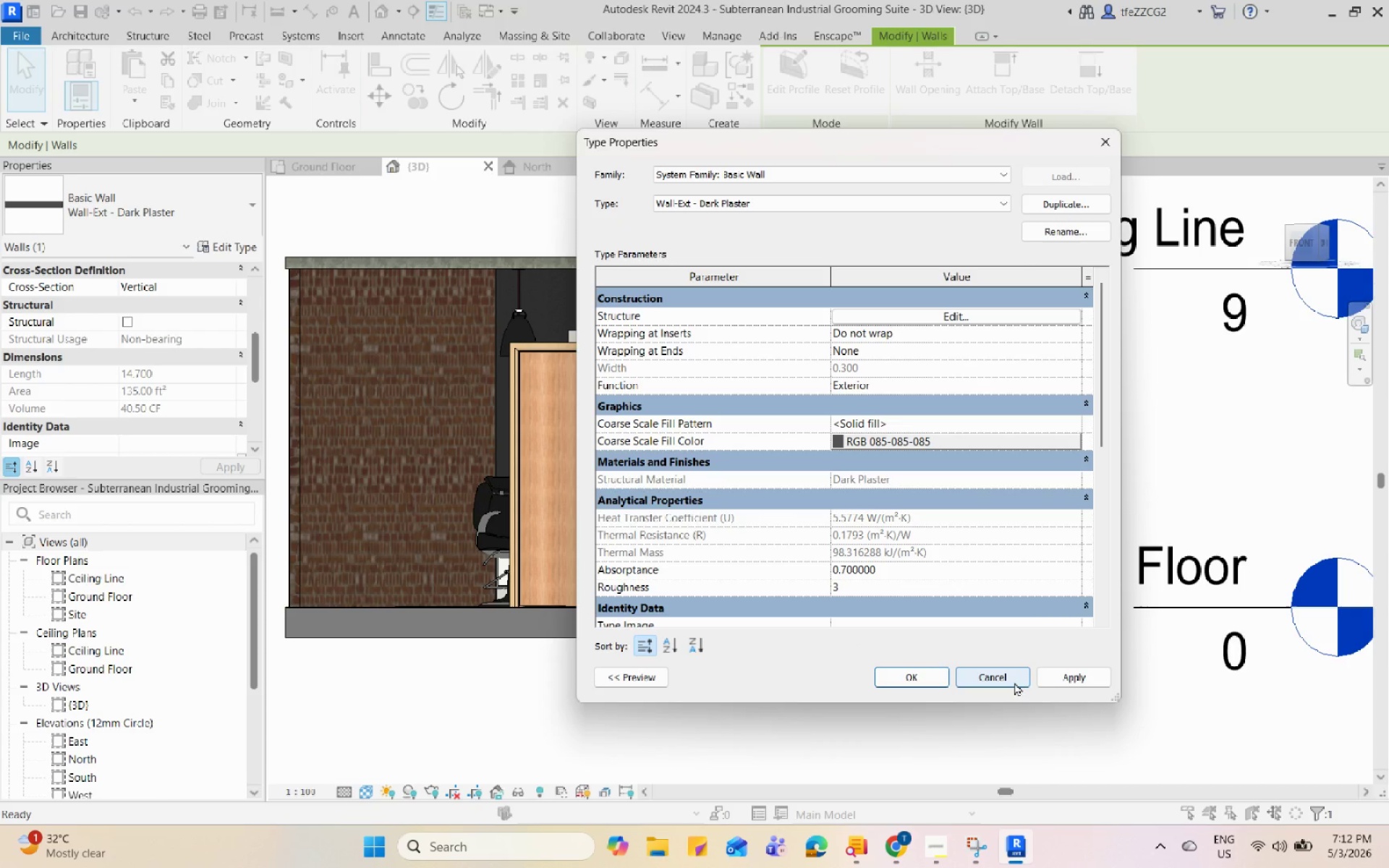 
left_click([1079, 684])
 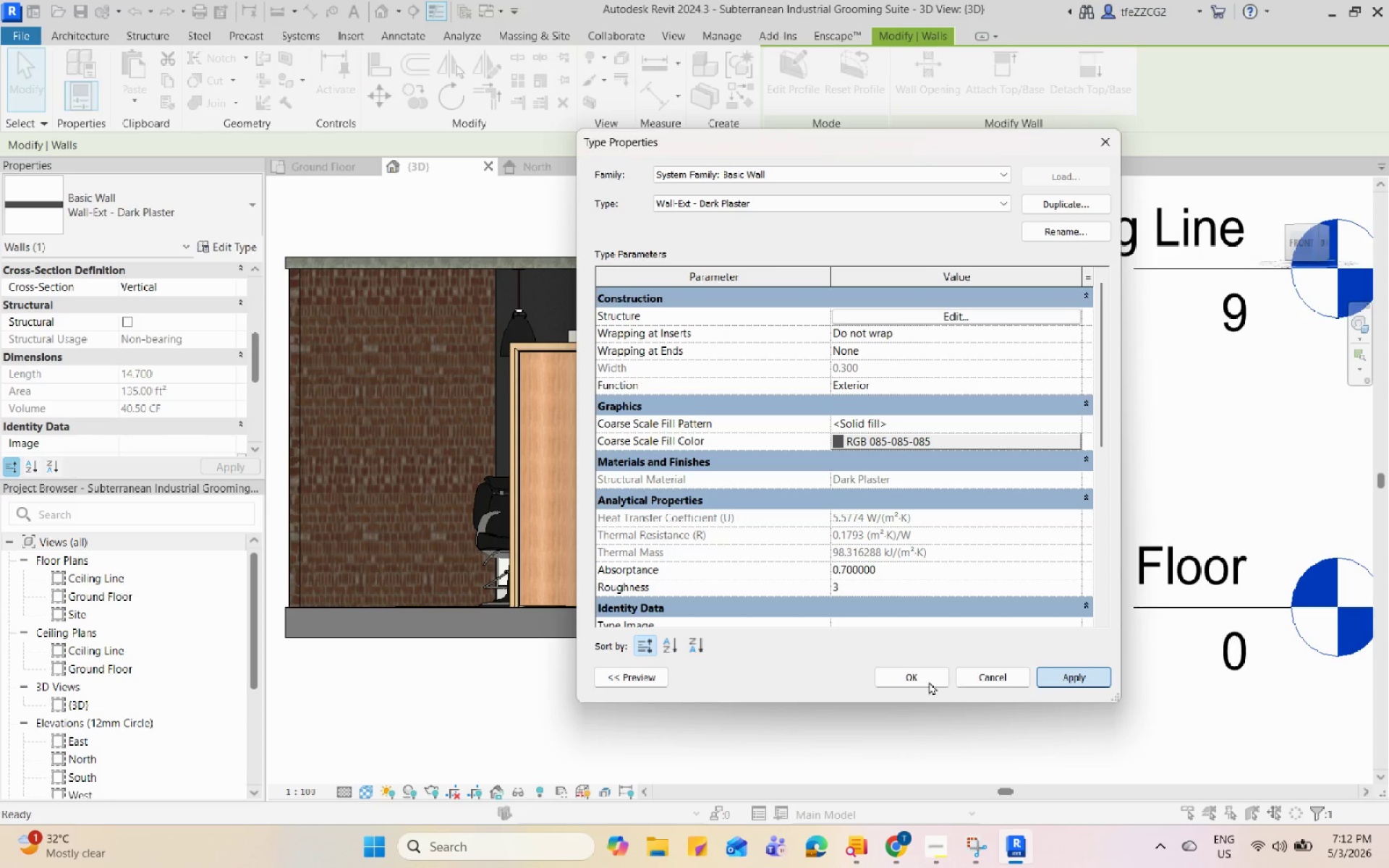 
left_click([928, 680])
 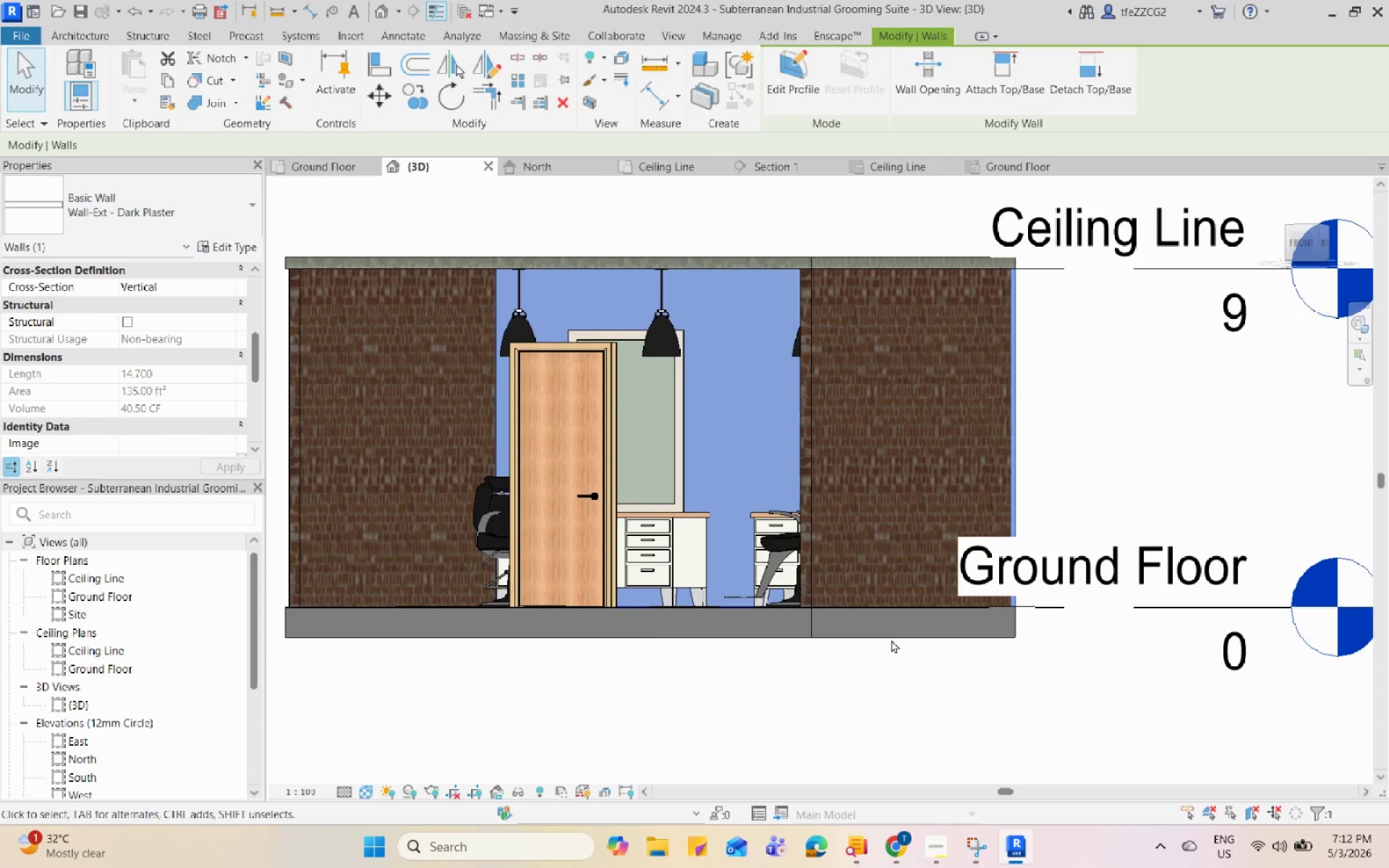 
left_click([854, 681])
 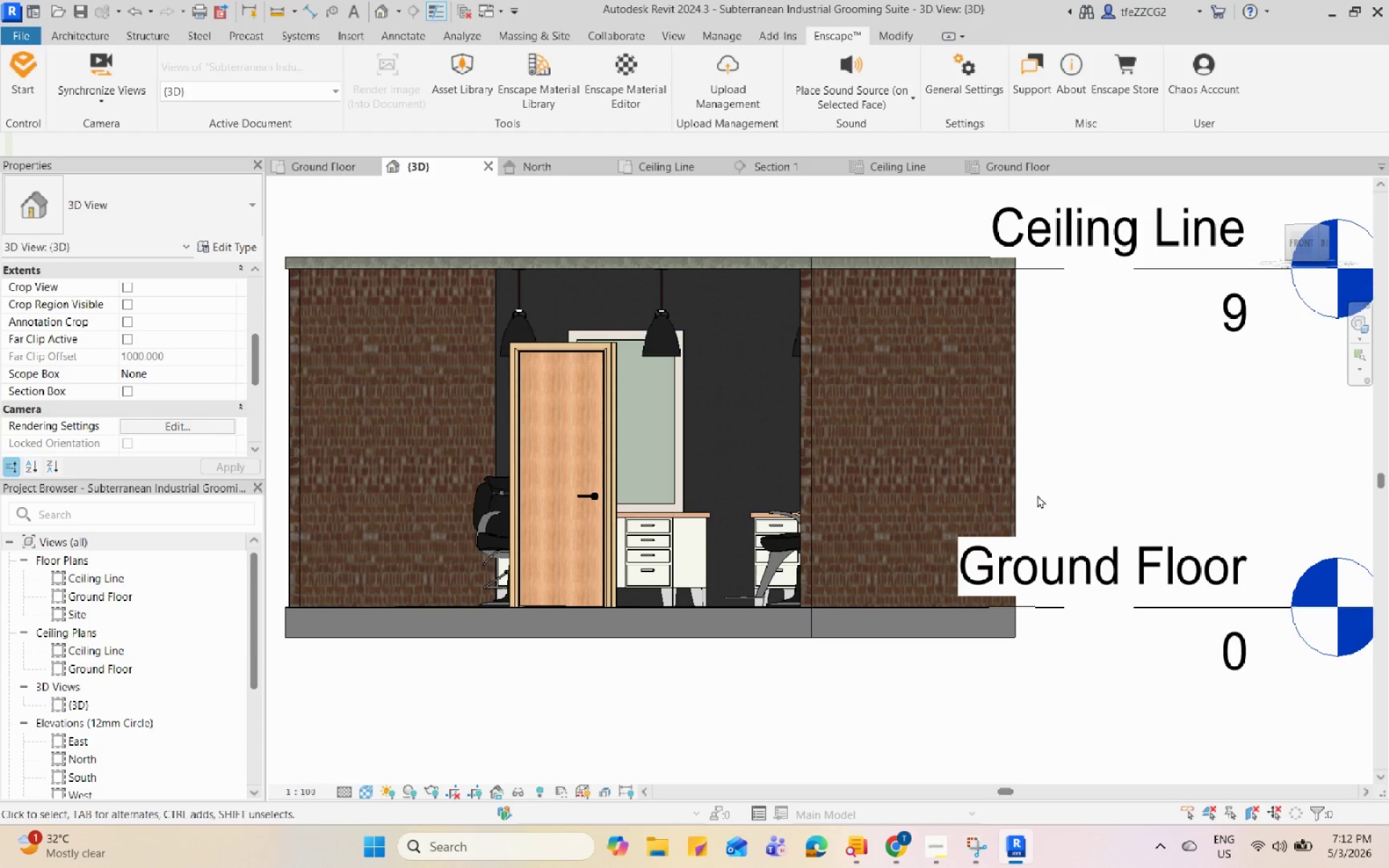 
scroll: coordinate [1042, 492], scroll_direction: down, amount: 2.0
 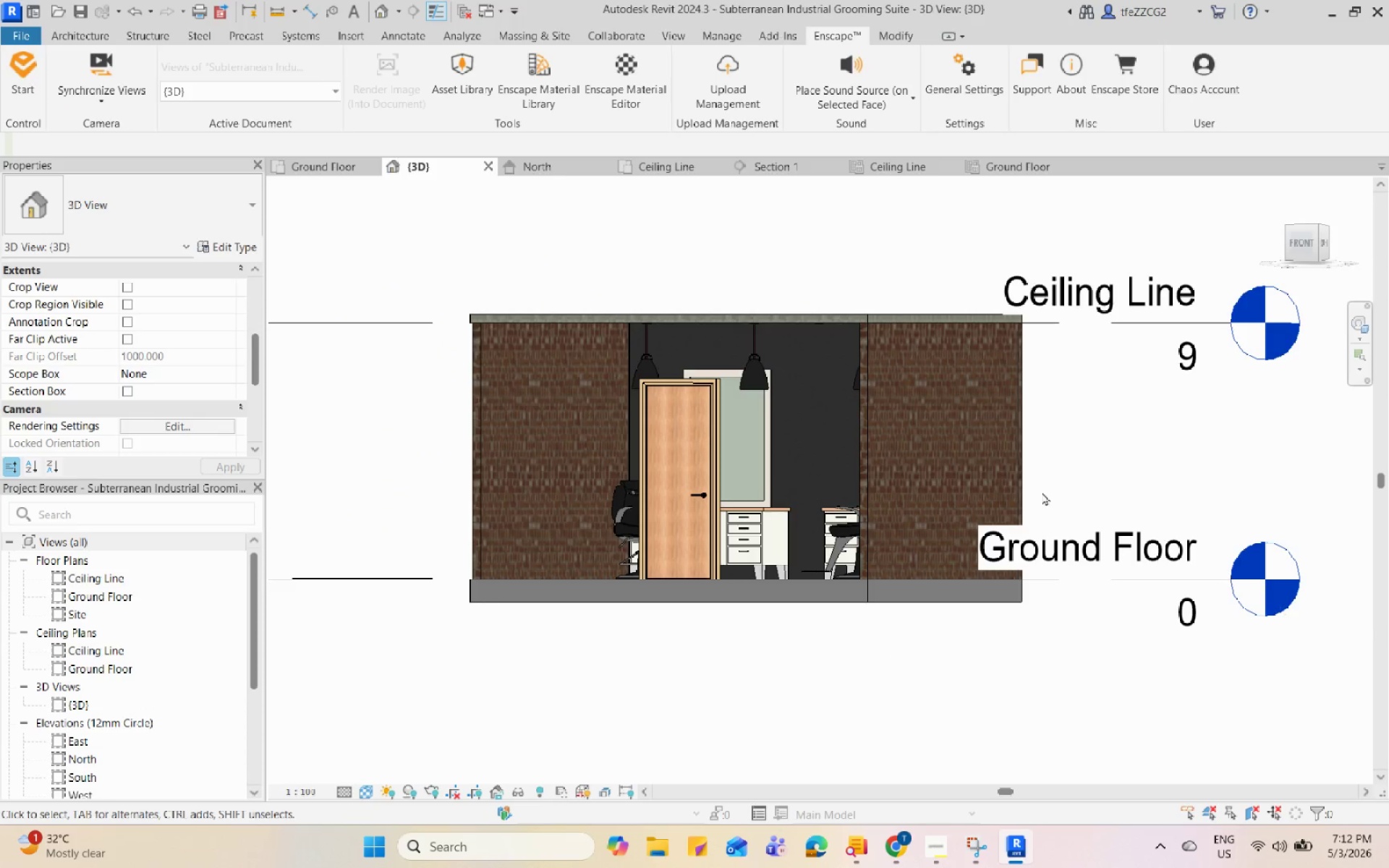 
hold_key(key=ShiftLeft, duration=2.41)
 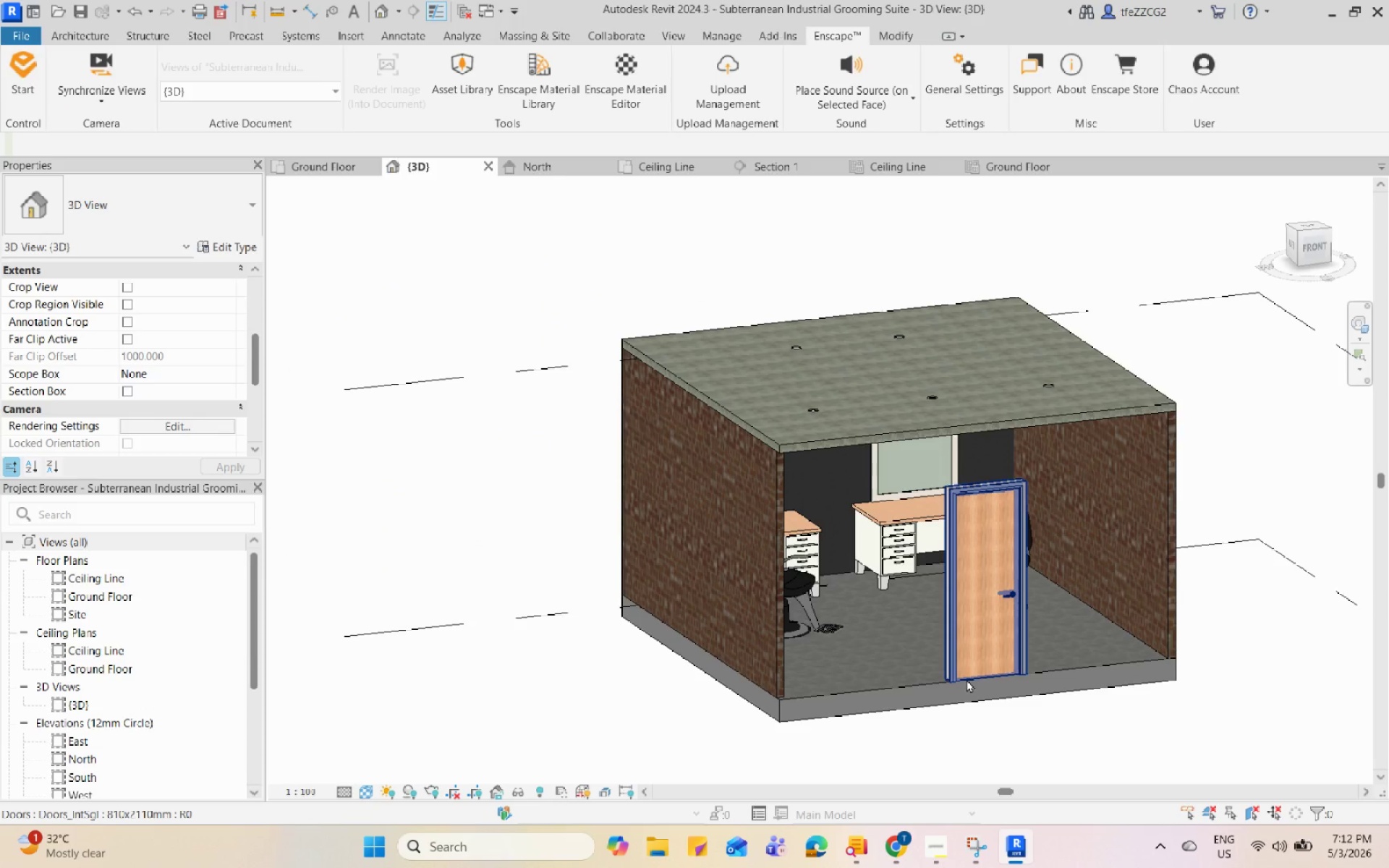 
scroll: coordinate [857, 496], scroll_direction: up, amount: 4.0
 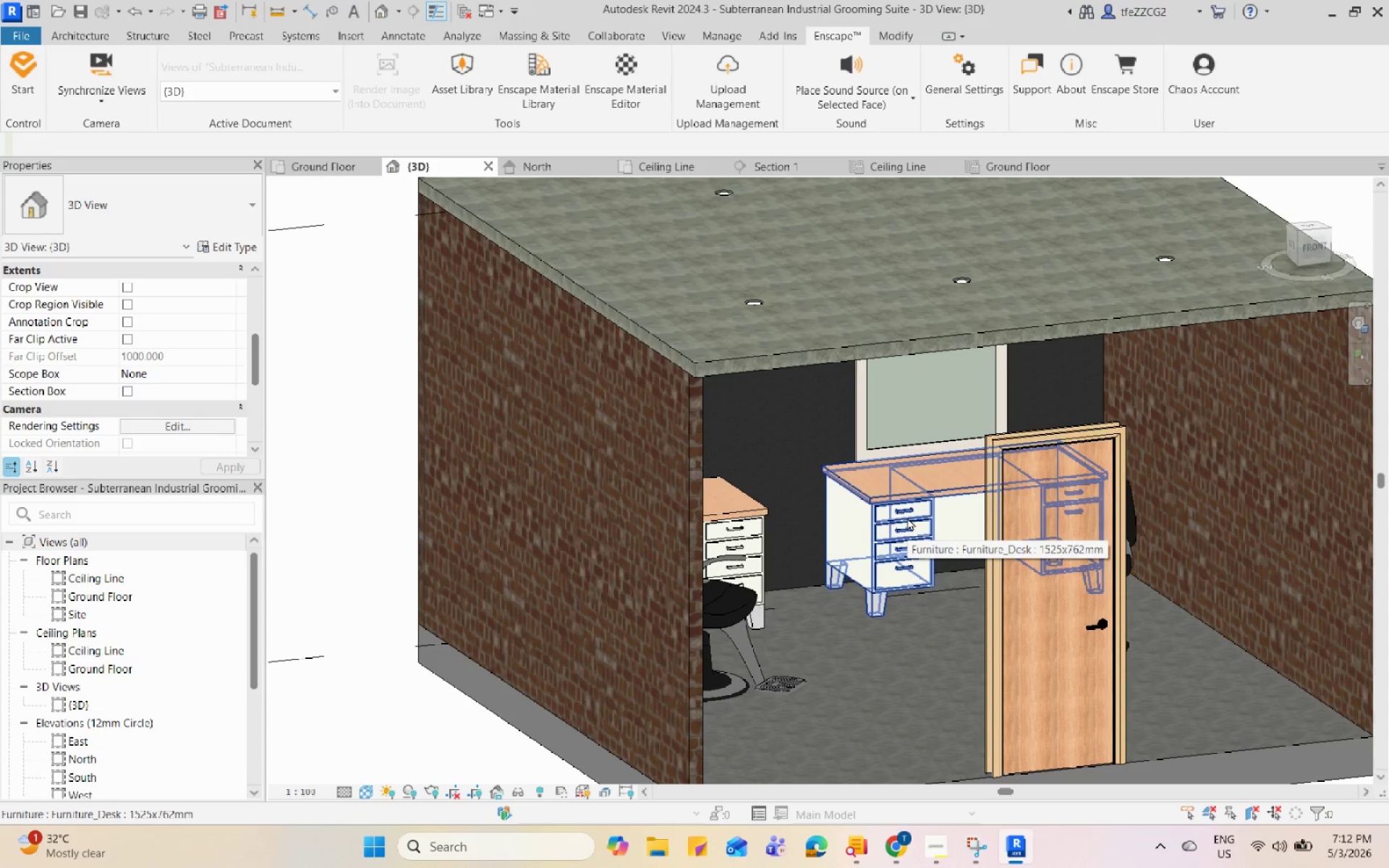 
wait(7.59)
 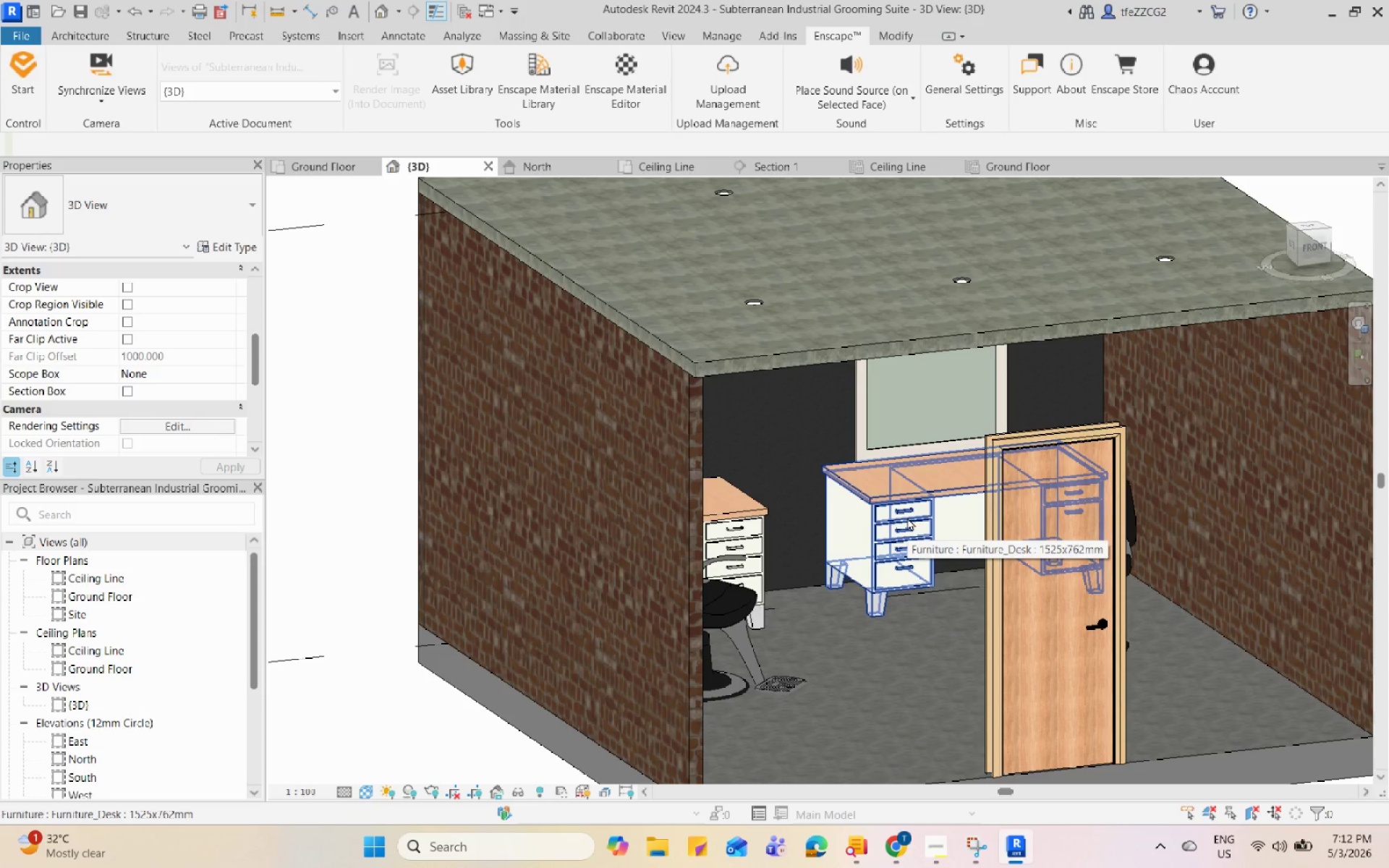 
left_click([909, 517])
 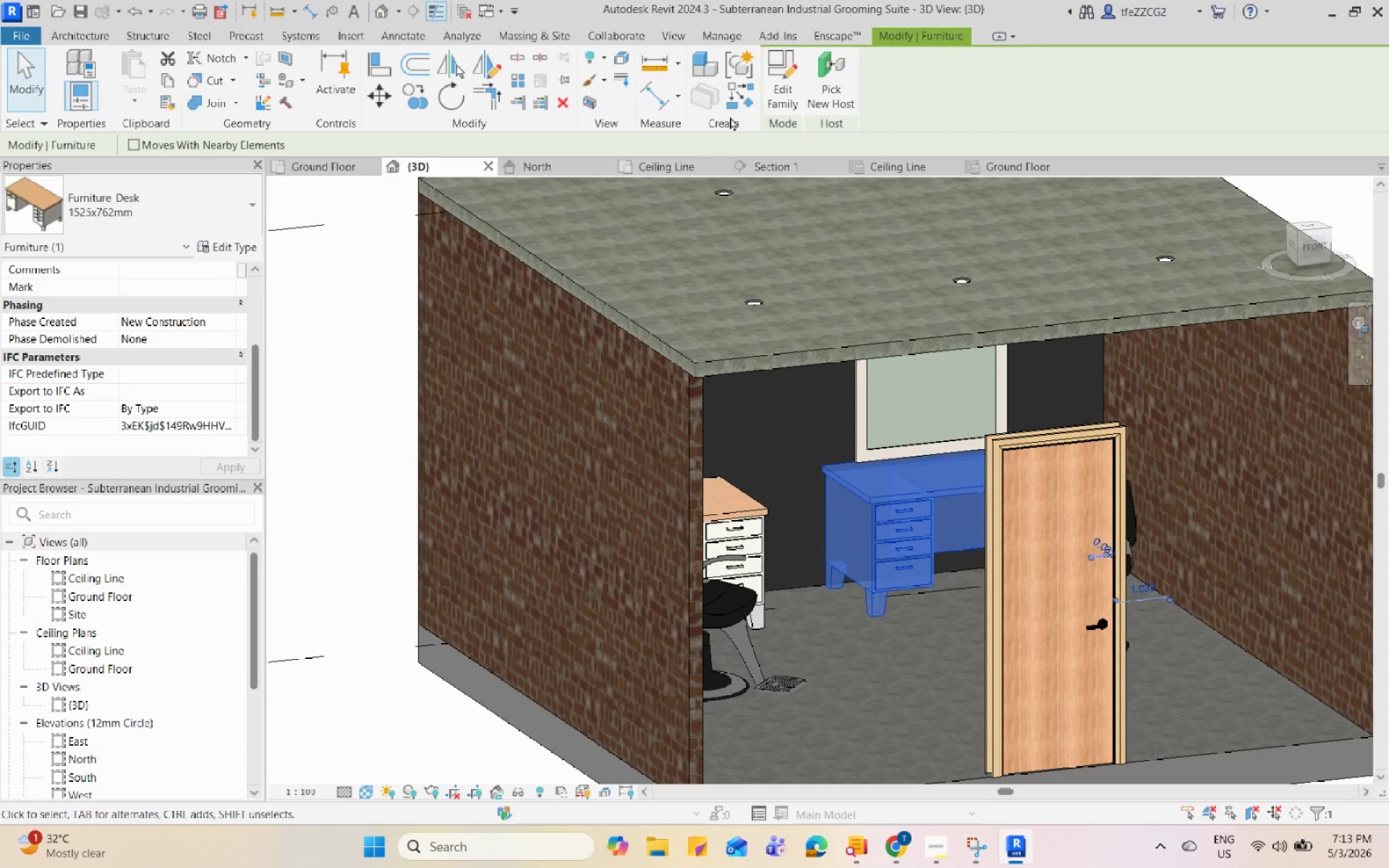 
key(Control+S)
 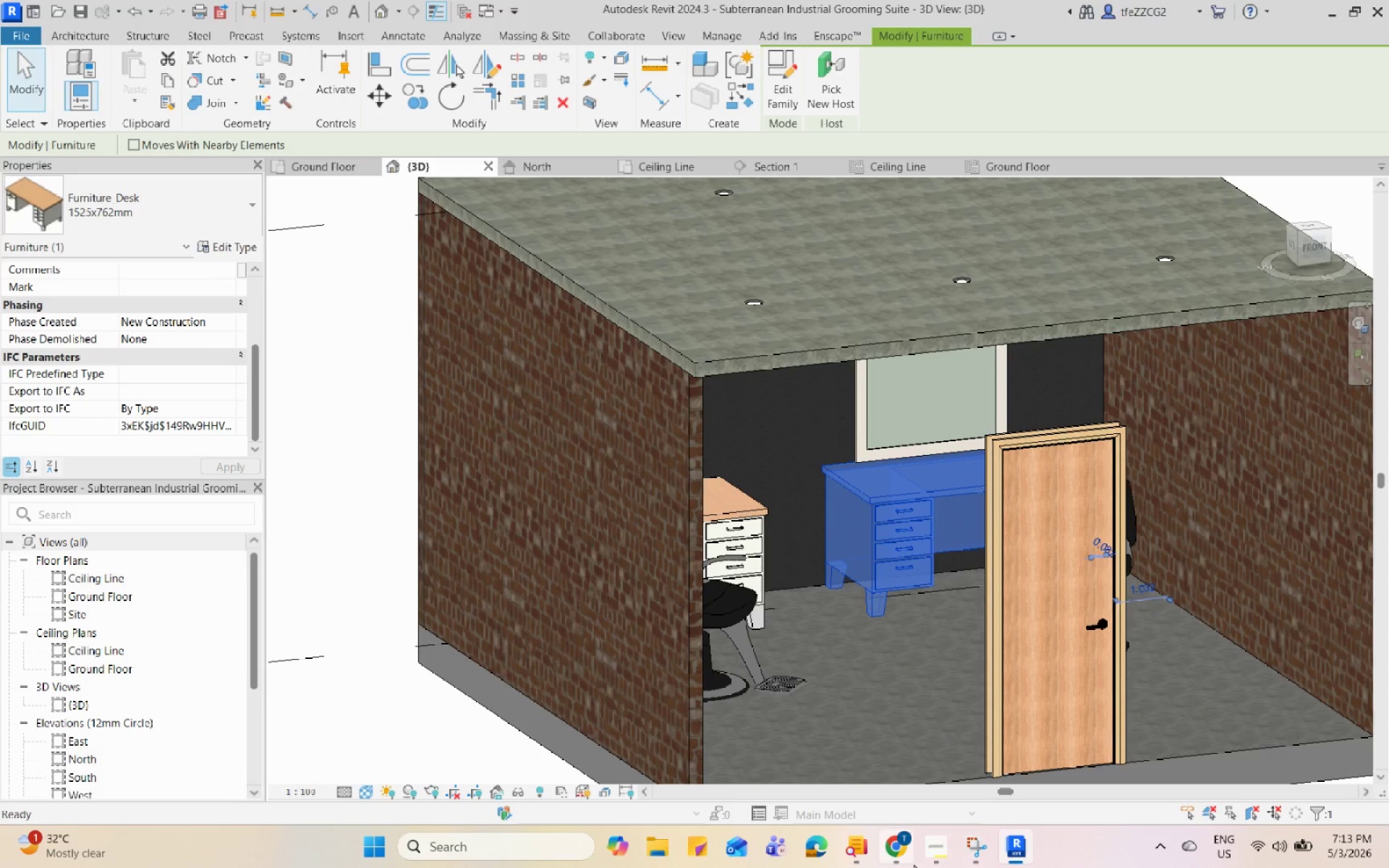 
left_click([927, 857])